 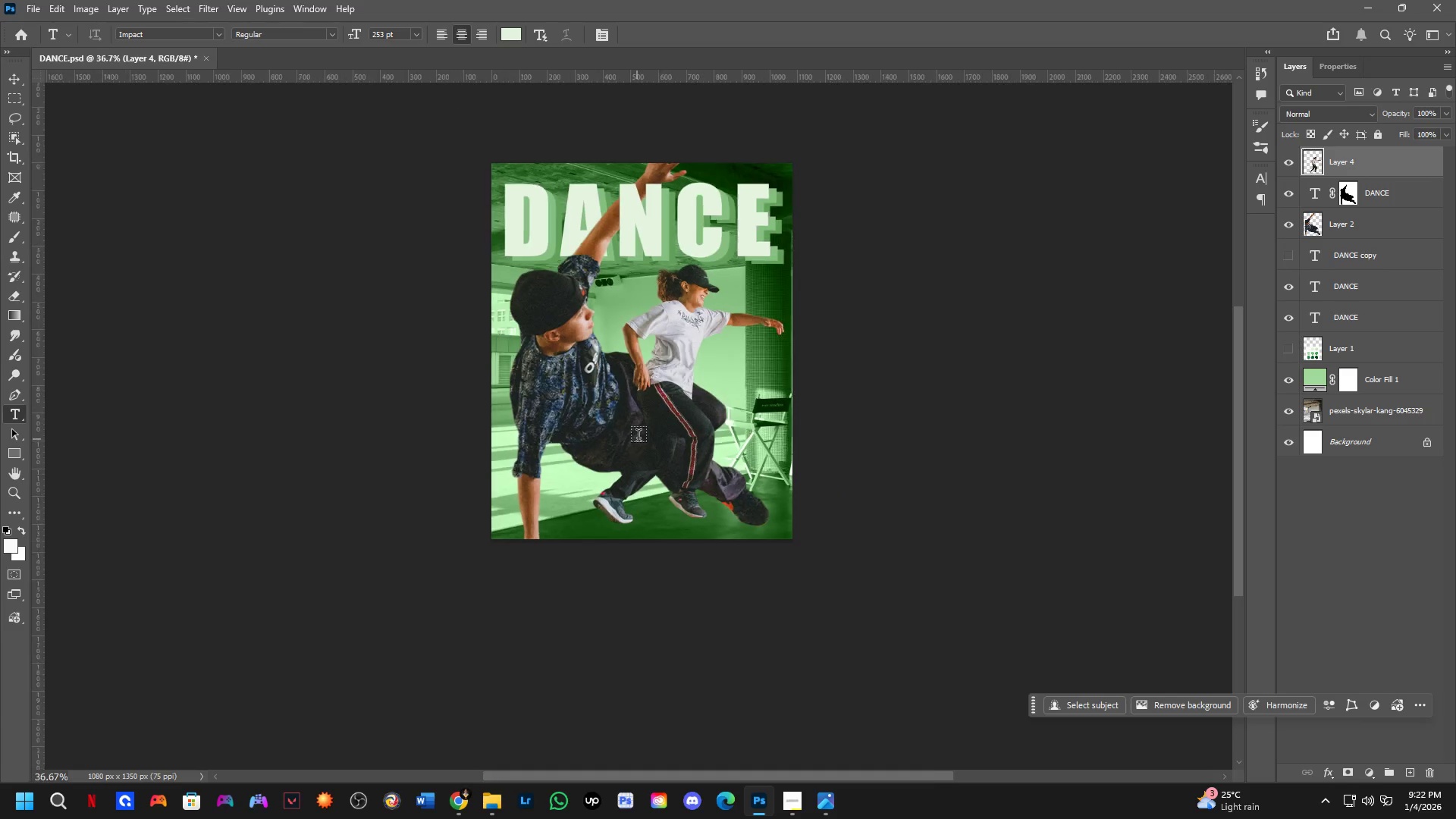 
left_click_drag(start_coordinate=[662, 397], to_coordinate=[654, 413])
 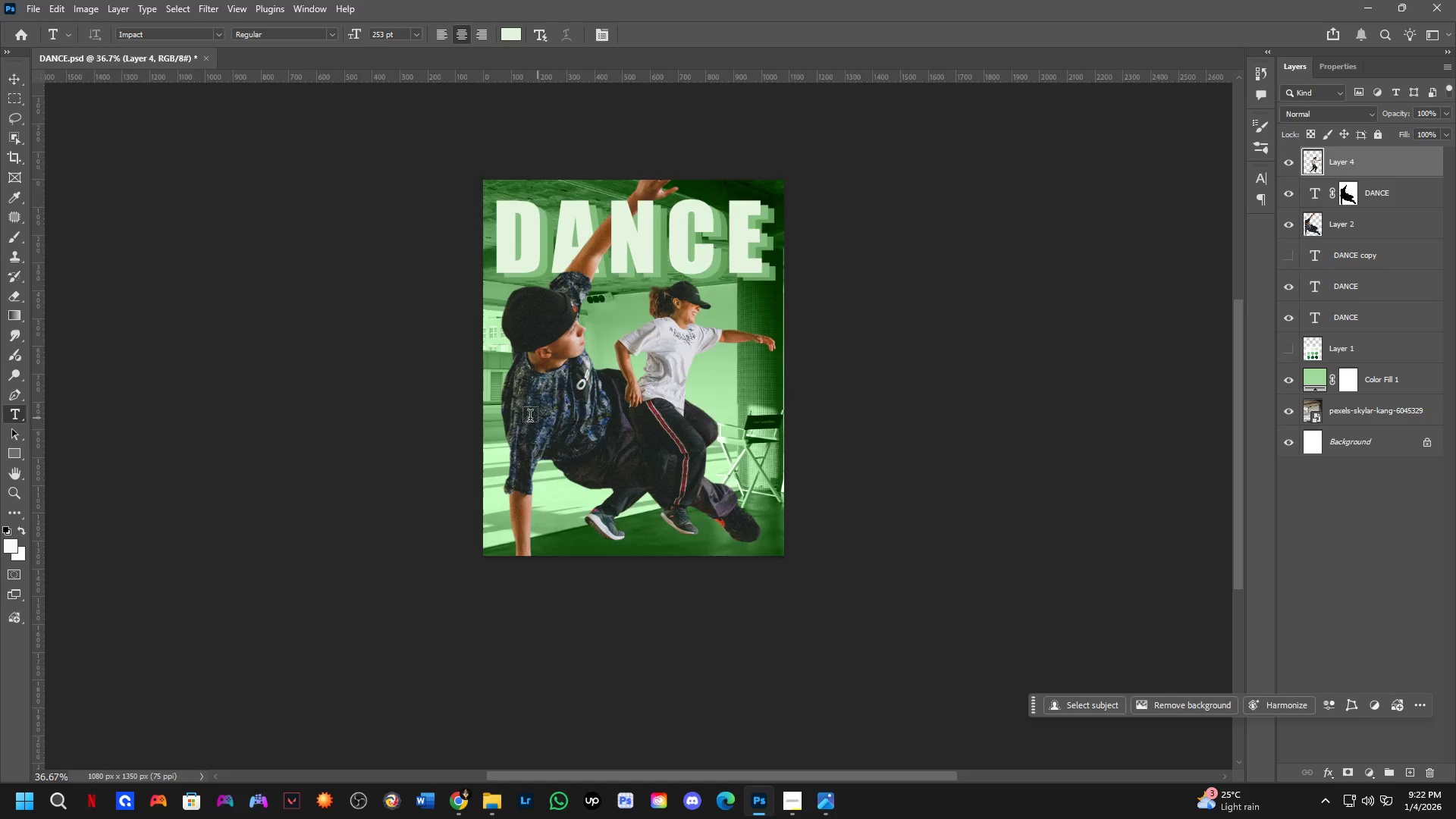 
scroll: coordinate [636, 443], scroll_direction: down, amount: 4.0
 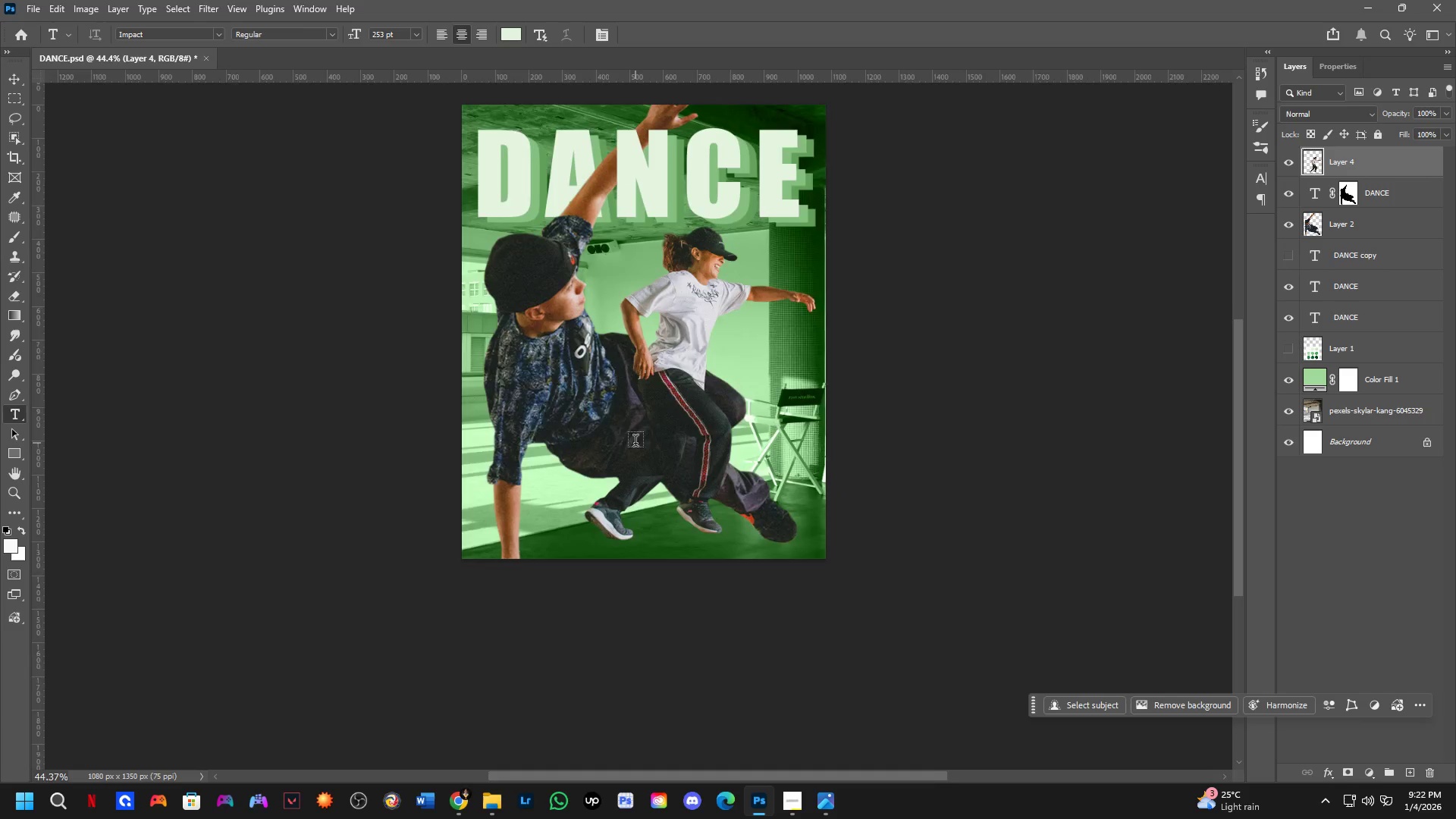 
hold_key(key=Space, duration=0.47)
 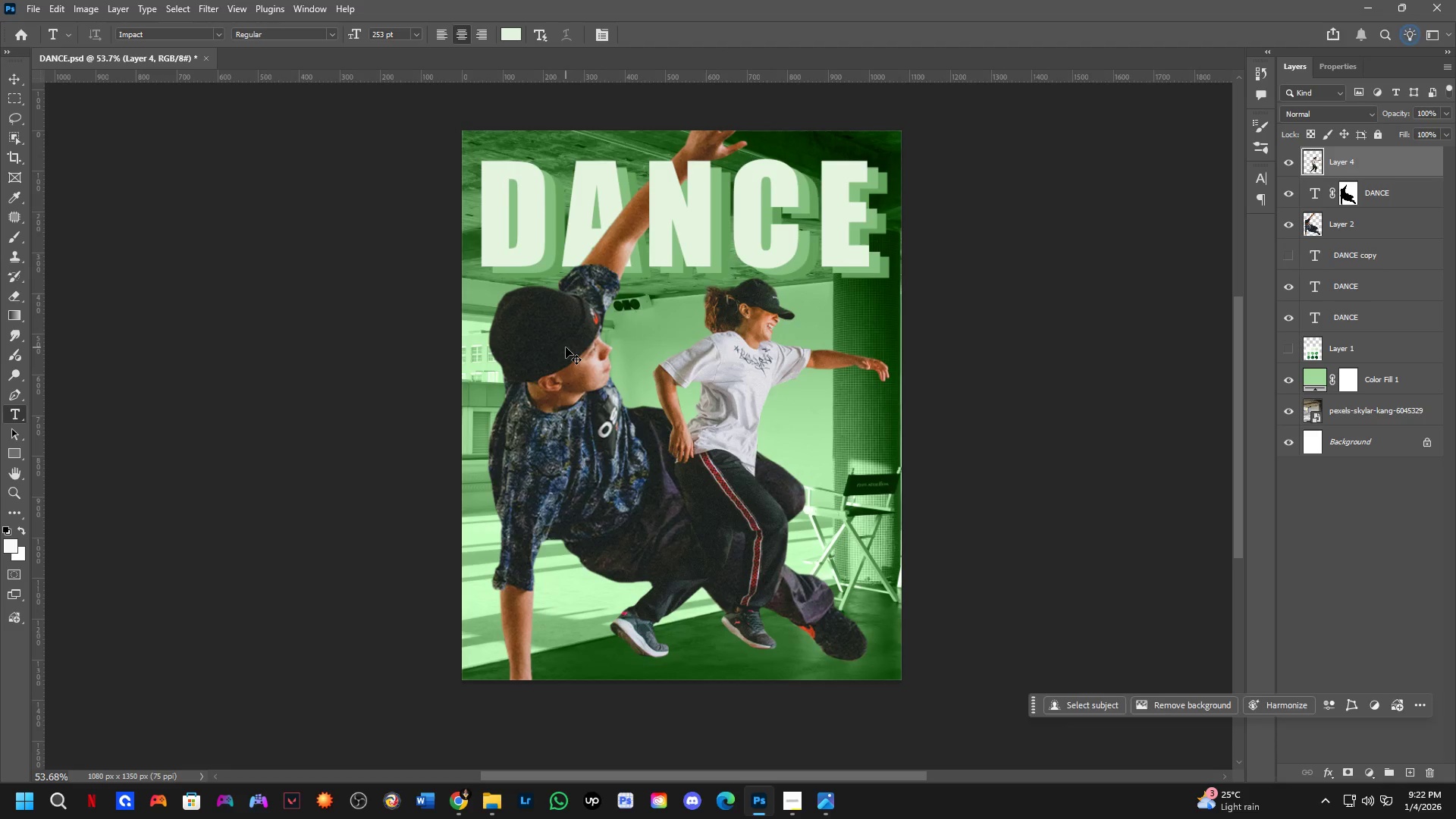 
left_click_drag(start_coordinate=[613, 328], to_coordinate=[602, 391])
 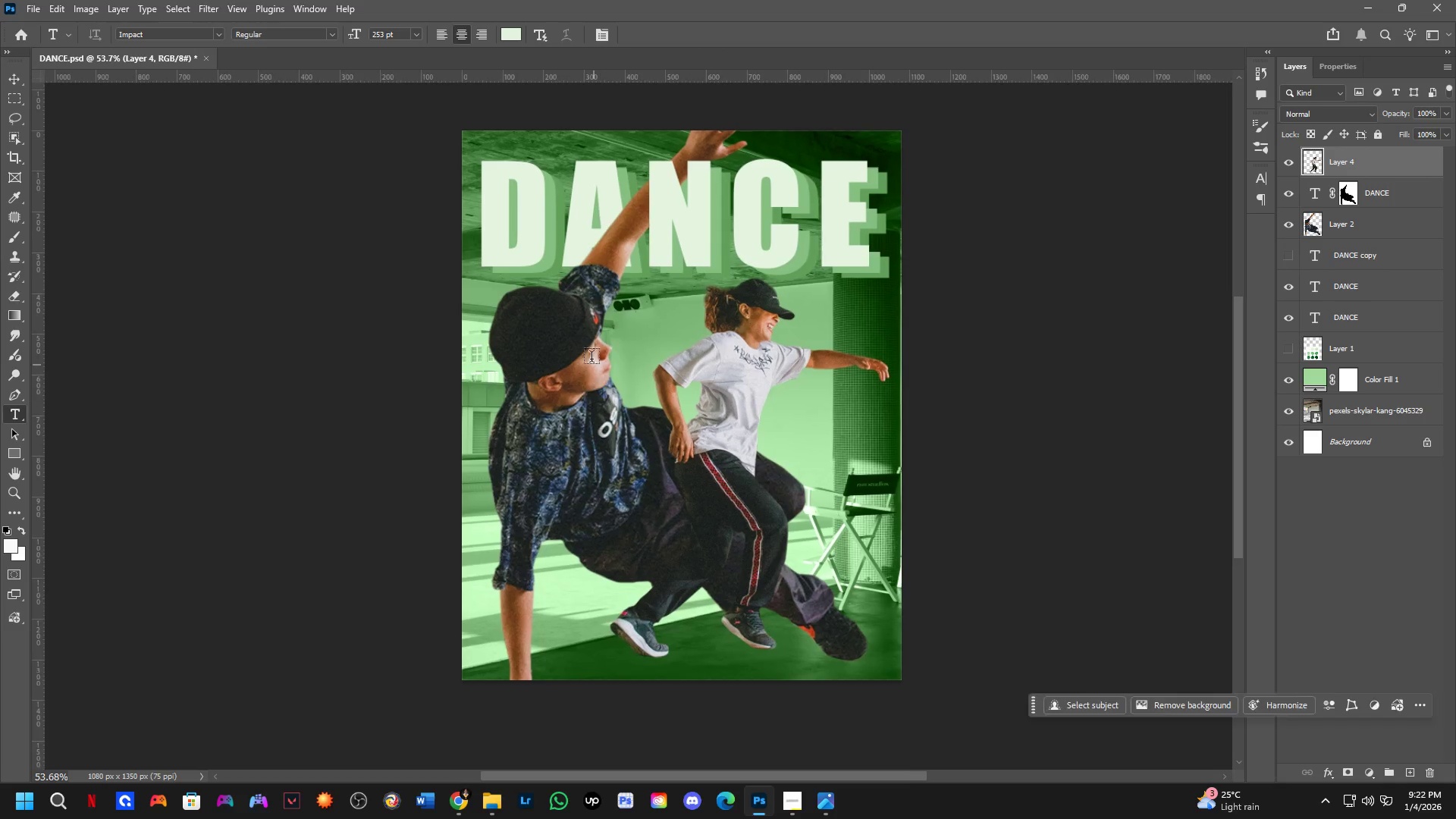 
scroll: coordinate [581, 372], scroll_direction: up, amount: 4.0
 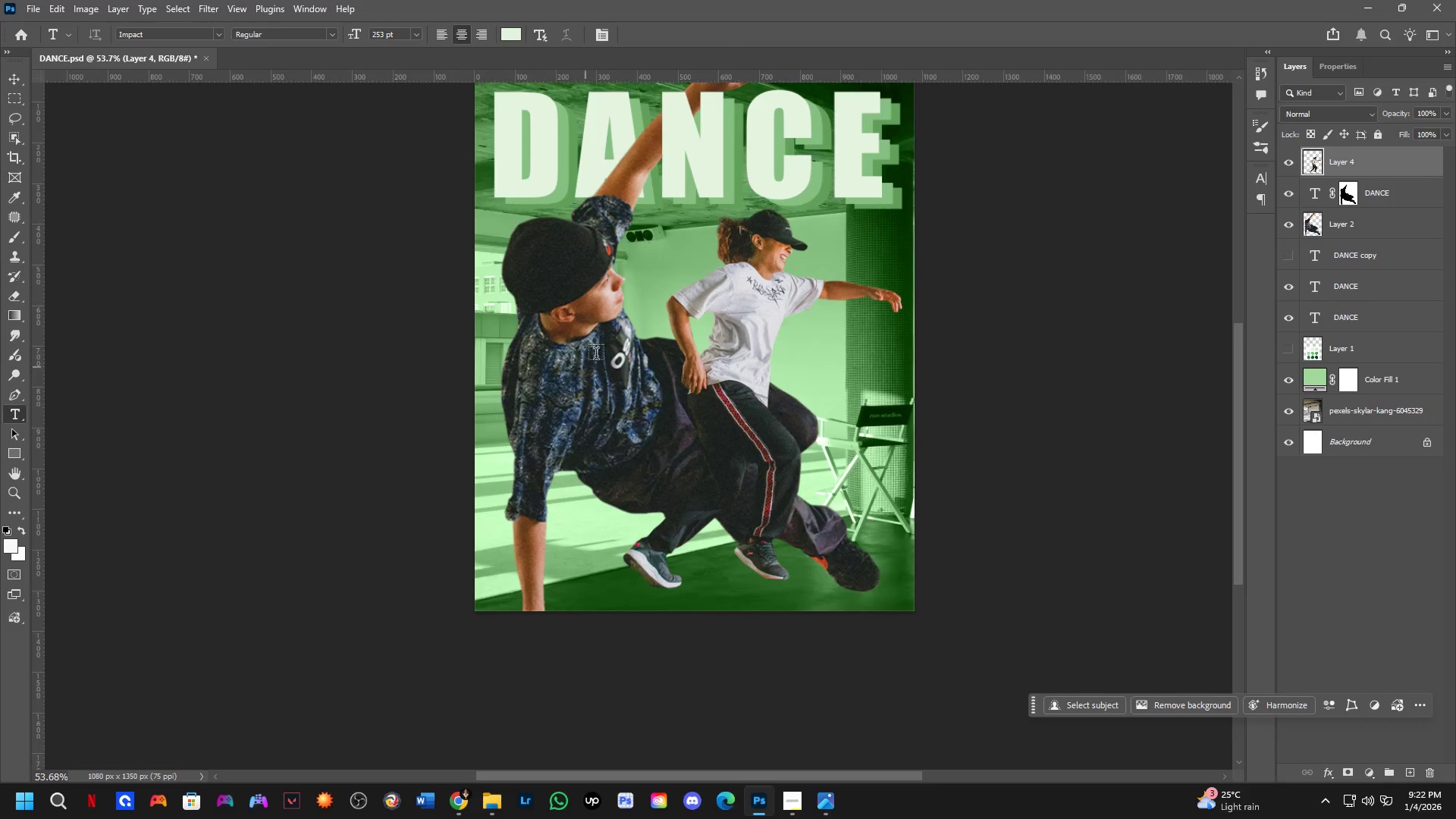 
hold_key(key=ControlLeft, duration=0.53)